 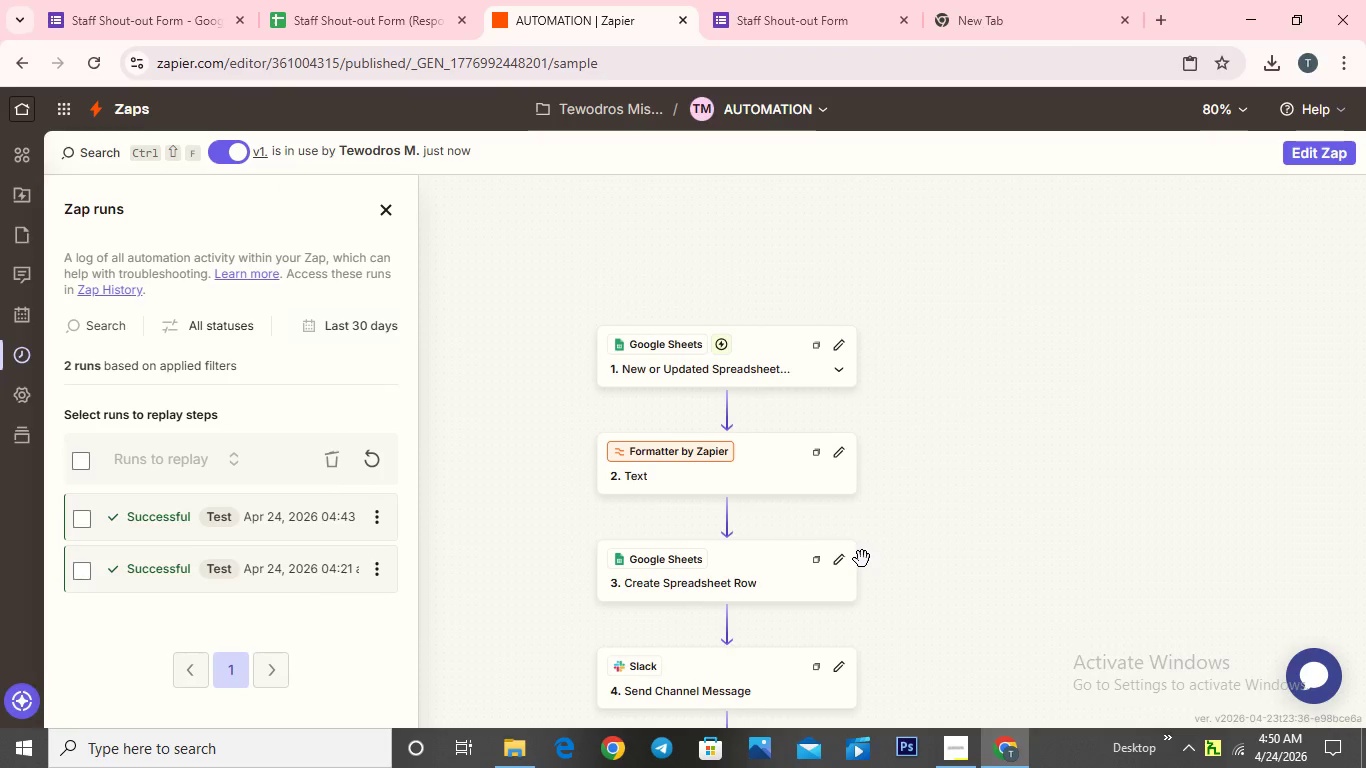 
scroll: coordinate [798, 435], scroll_direction: down, amount: 4.0
 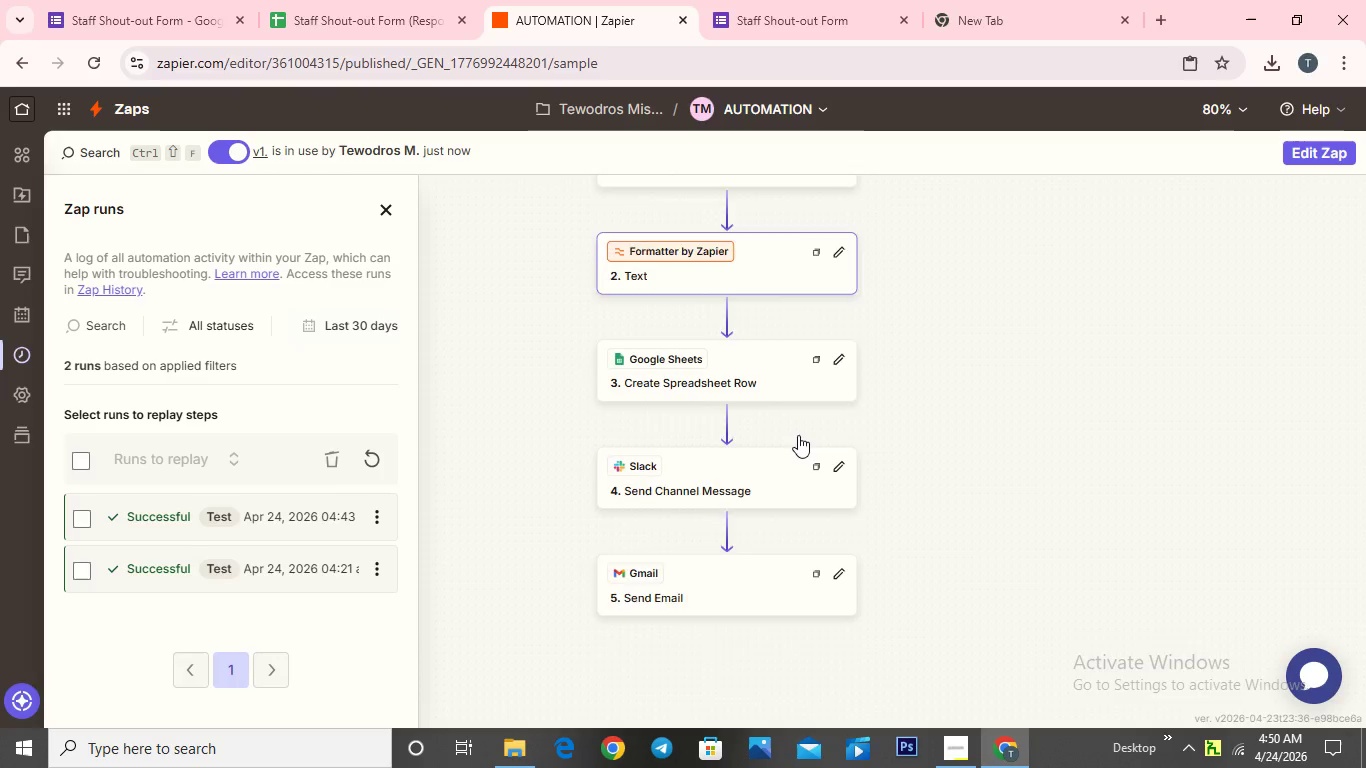 
scroll: coordinate [798, 435], scroll_direction: up, amount: 3.0
 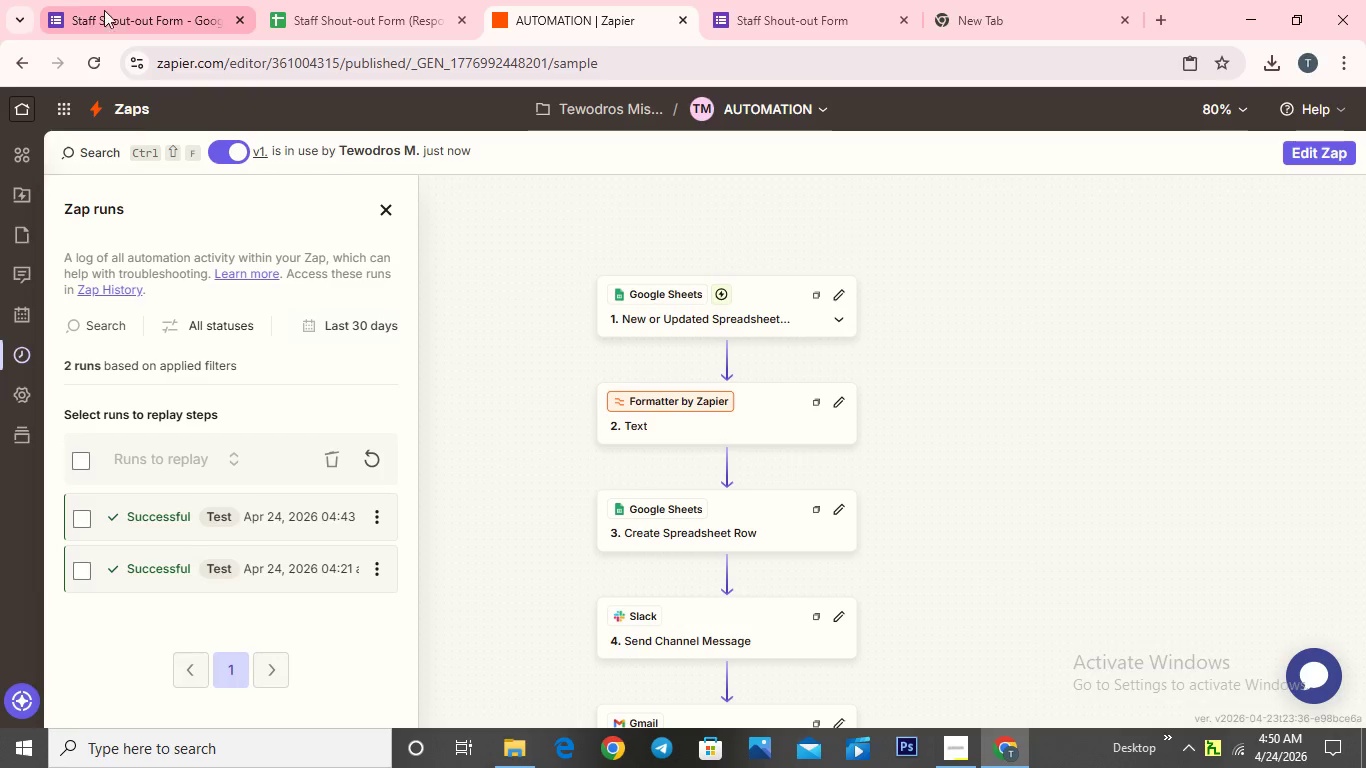 
left_click([109, 11])
 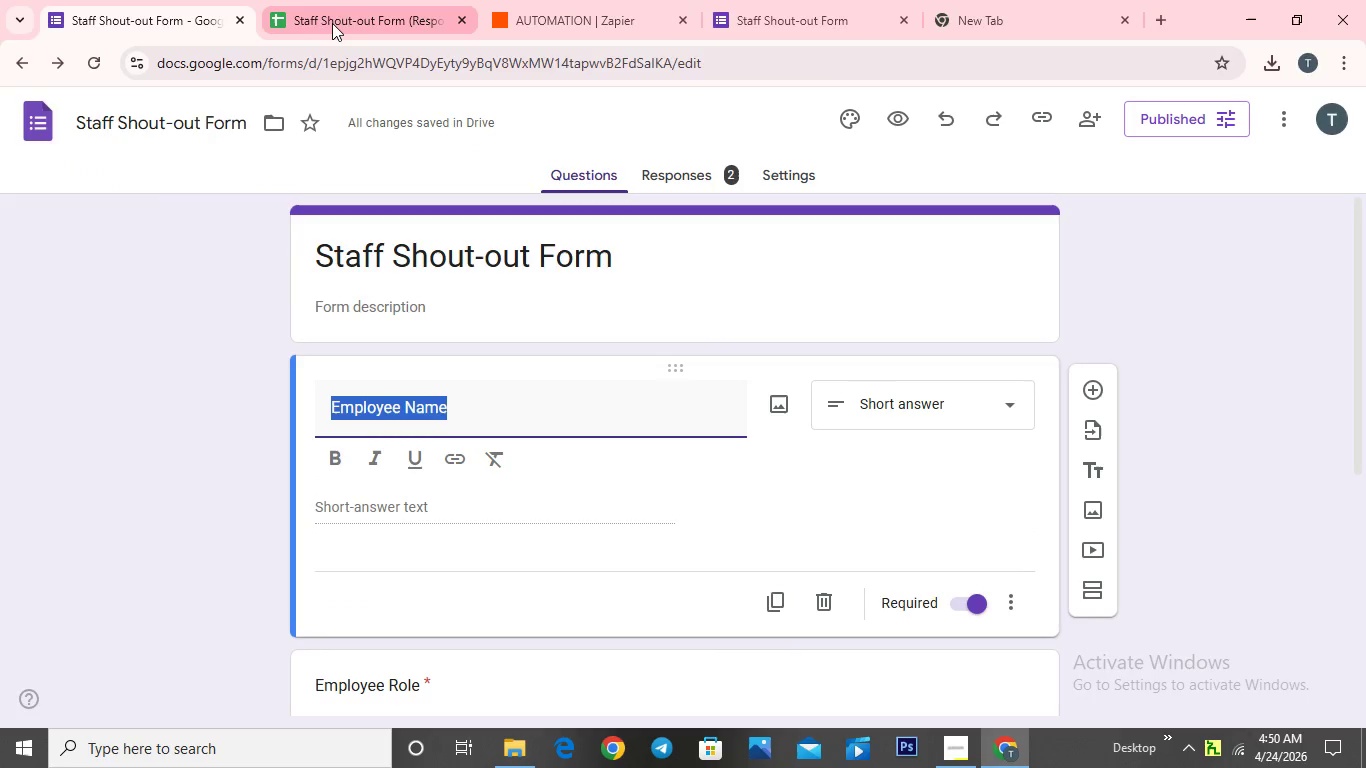 
left_click([336, 23])
 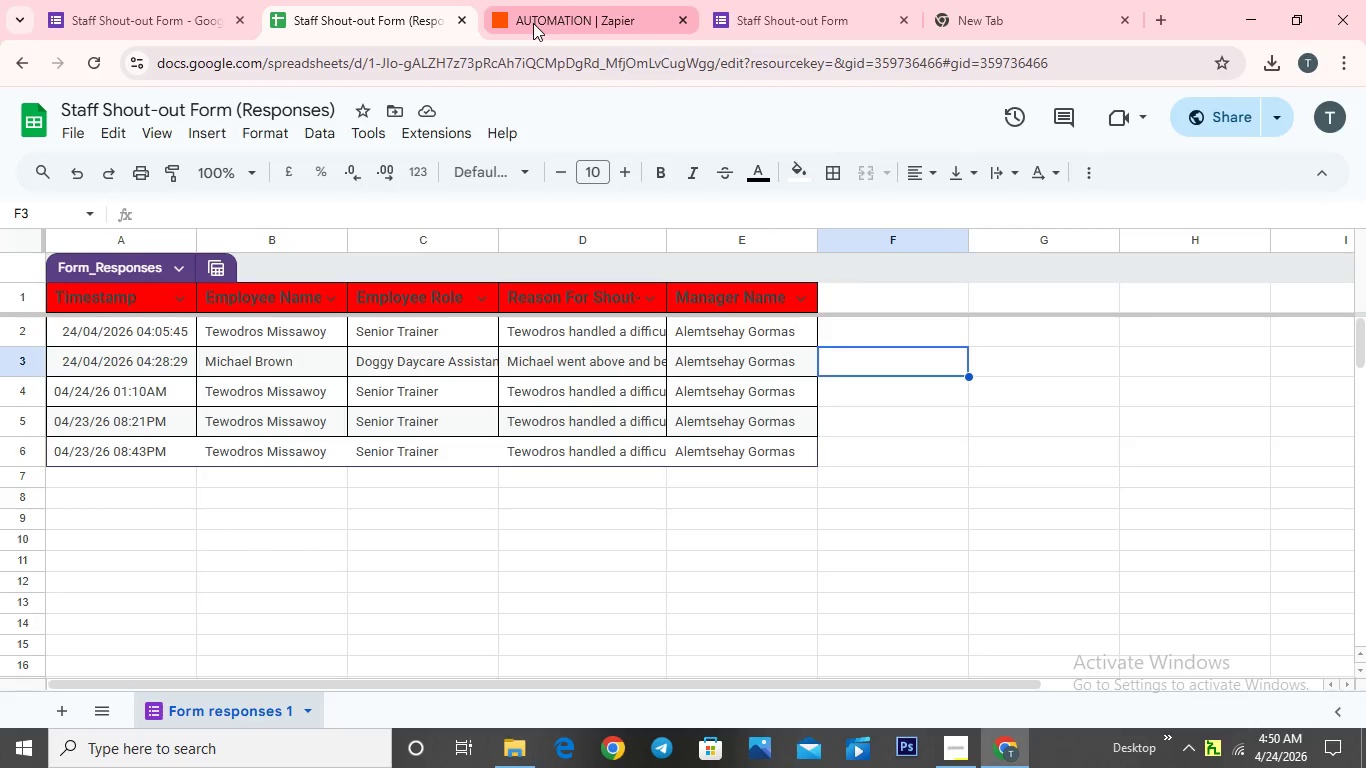 
left_click([533, 23])
 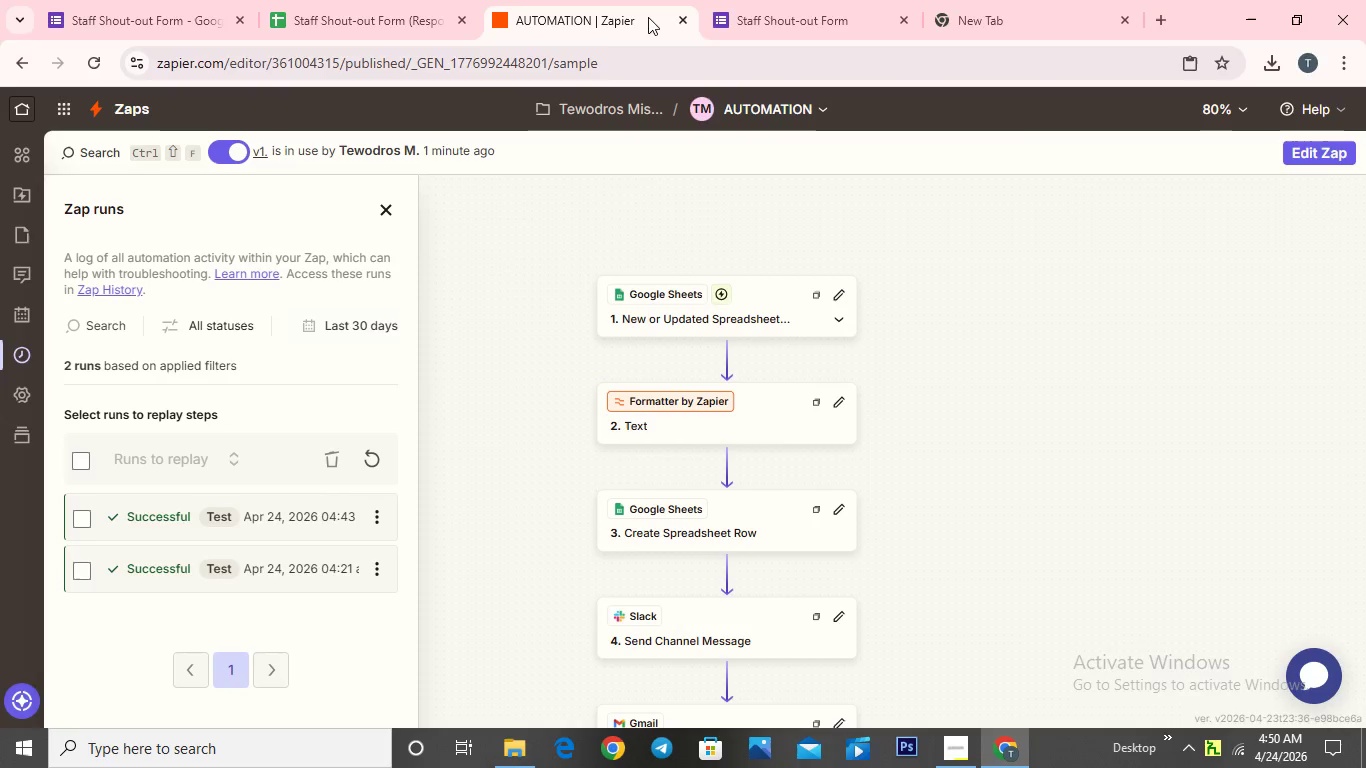 
mouse_move([728, 12])
 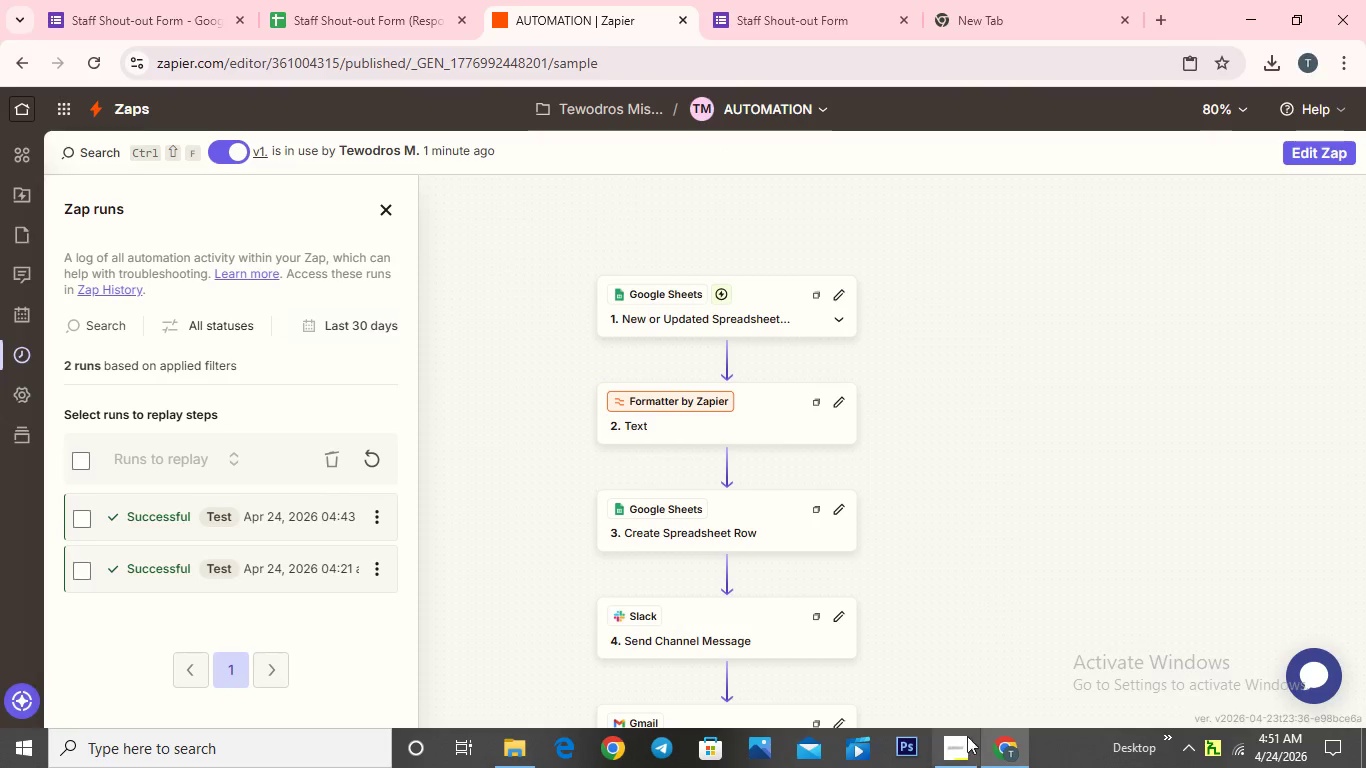 
left_click([955, 756])